 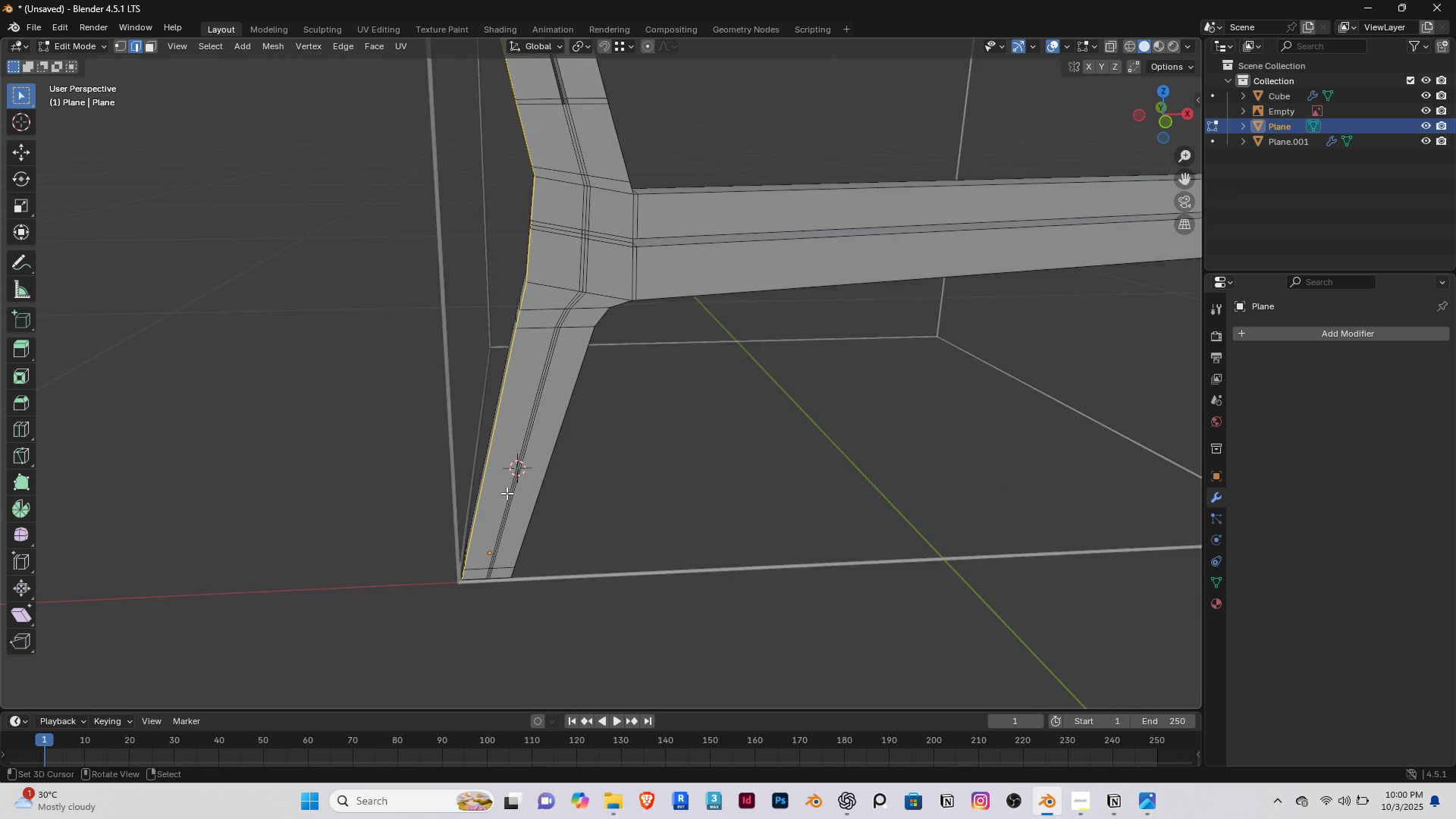 
scroll: coordinate [463, 490], scroll_direction: up, amount: 2.0
 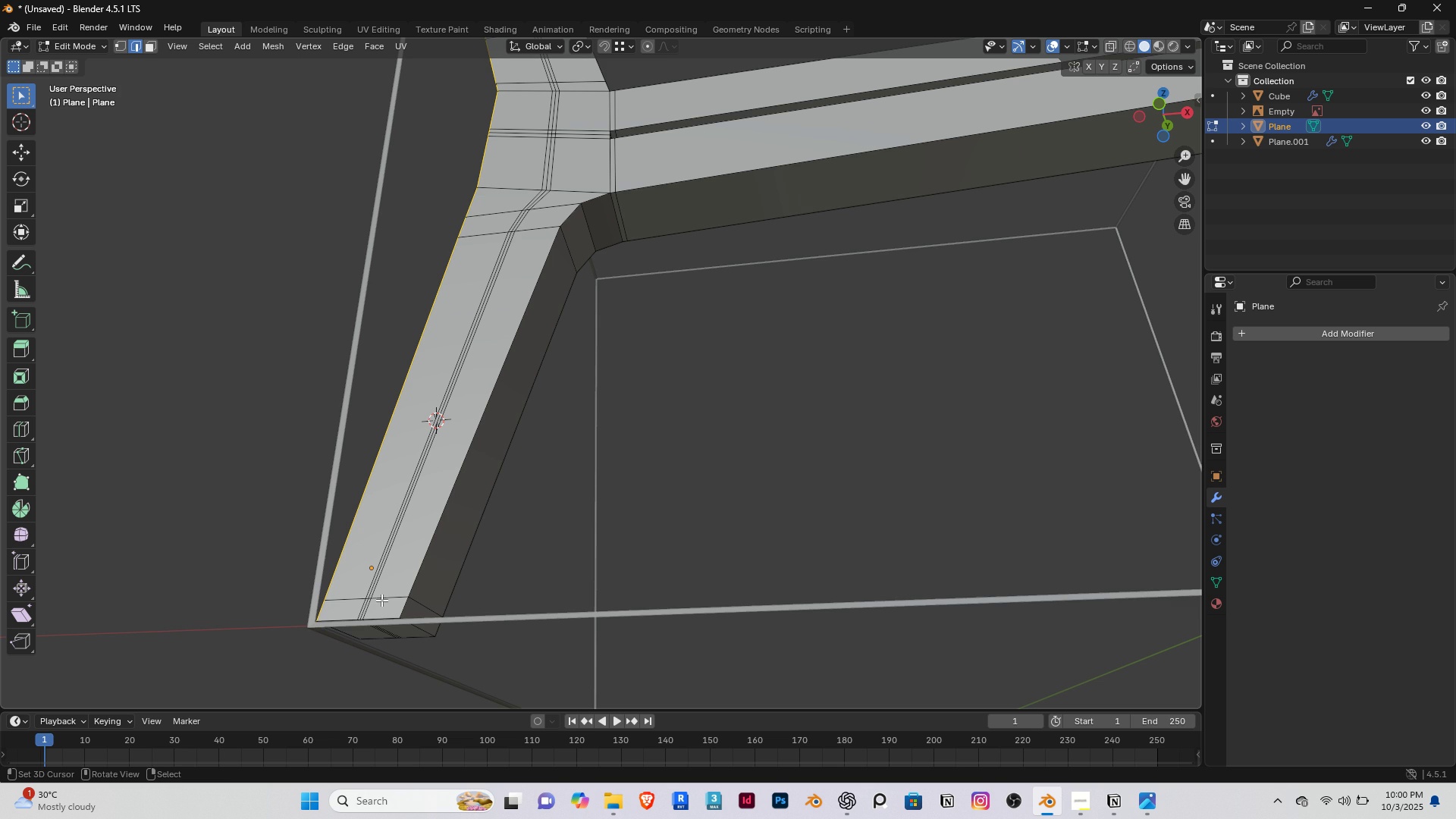 
key(1)
 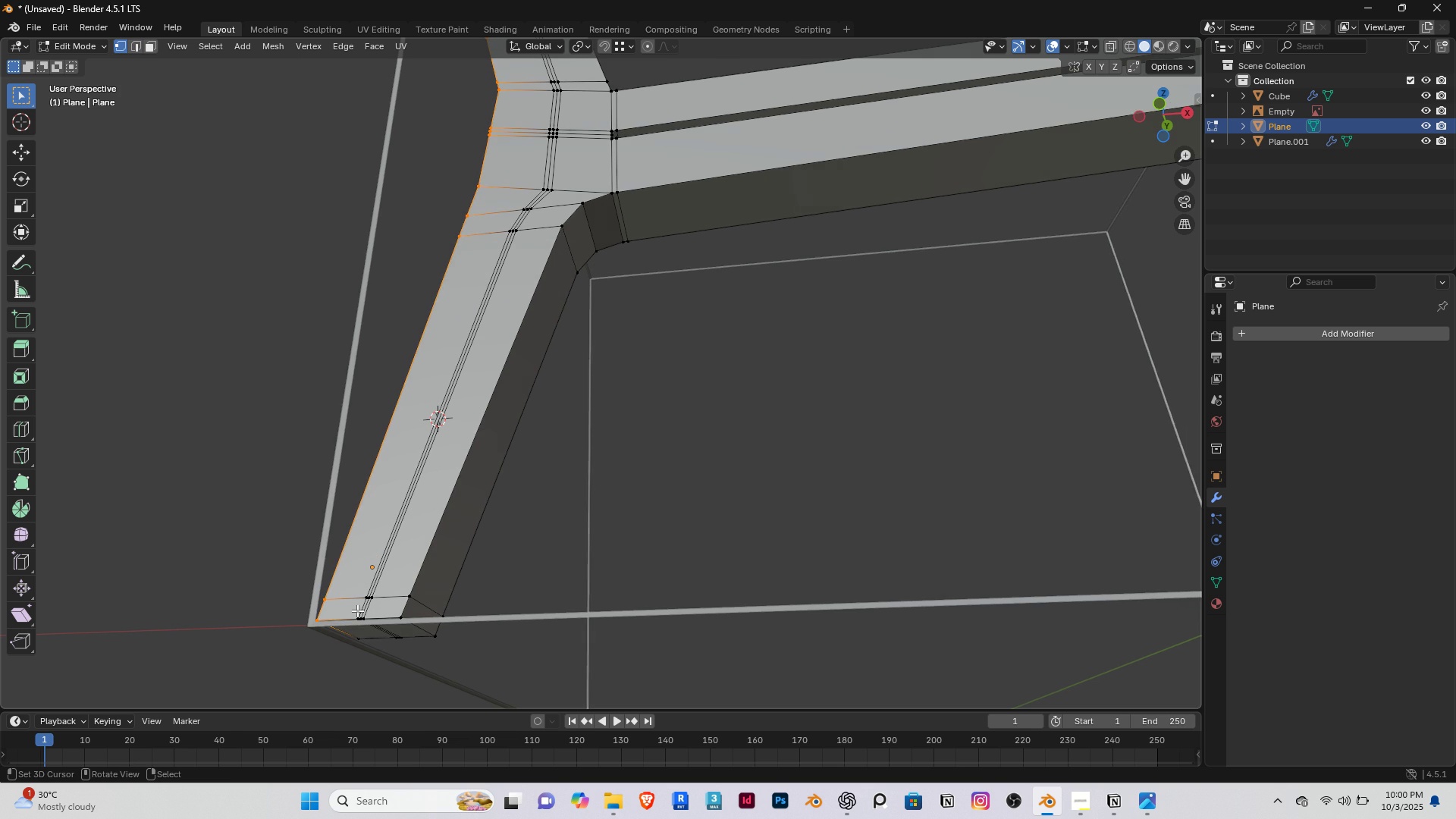 
key(End)
 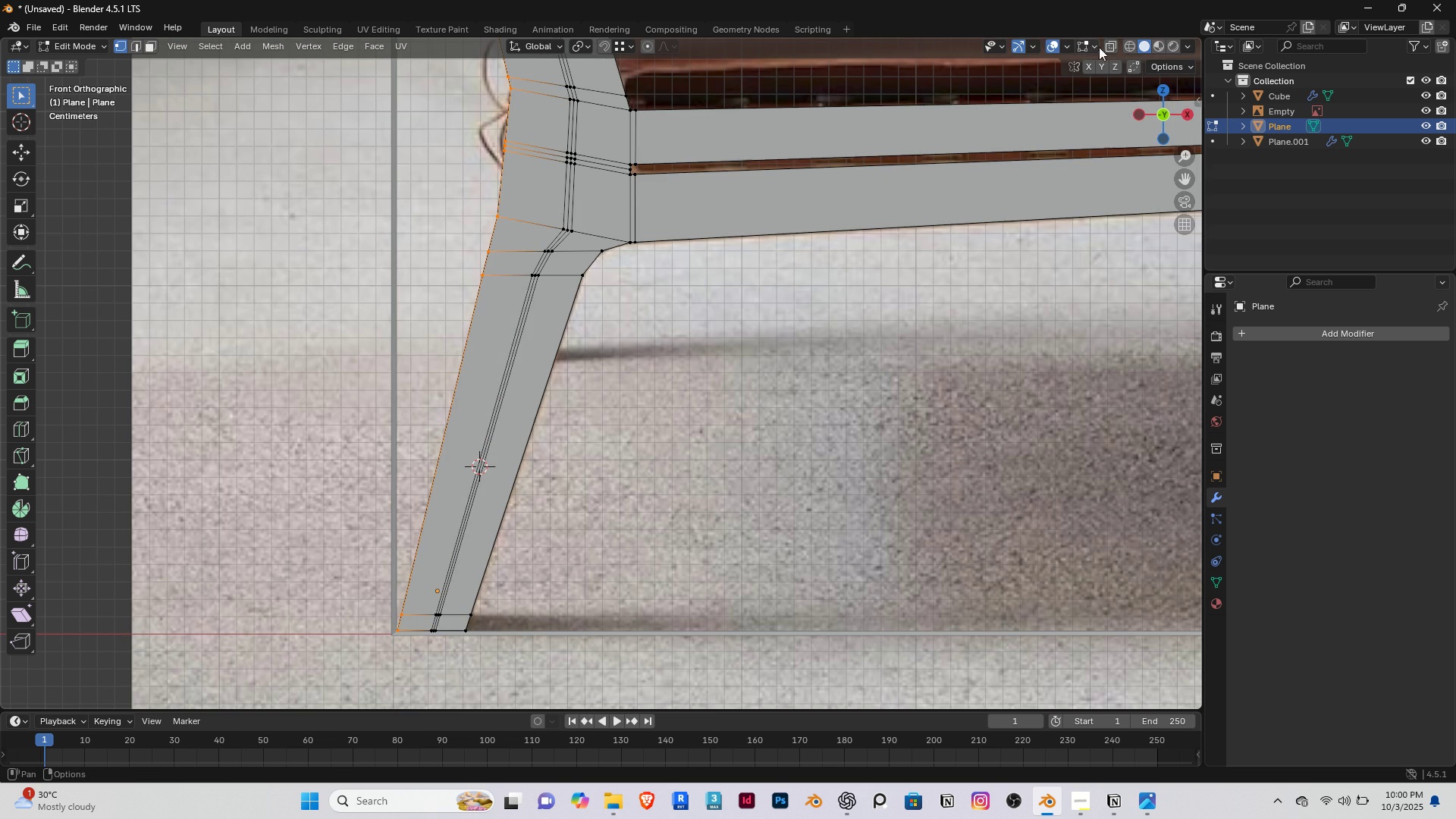 
left_click([1112, 44])